 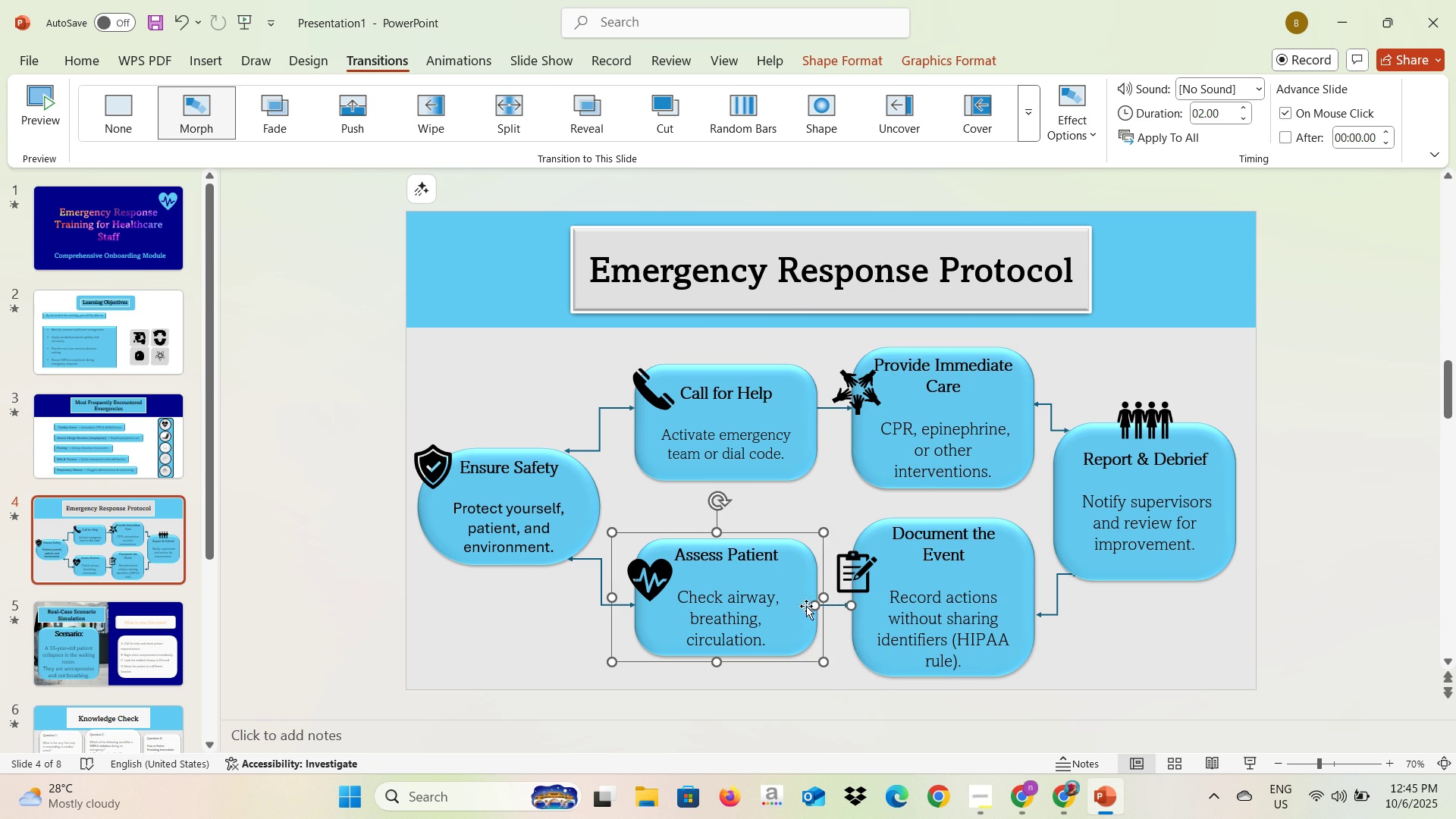 
right_click([809, 606])
 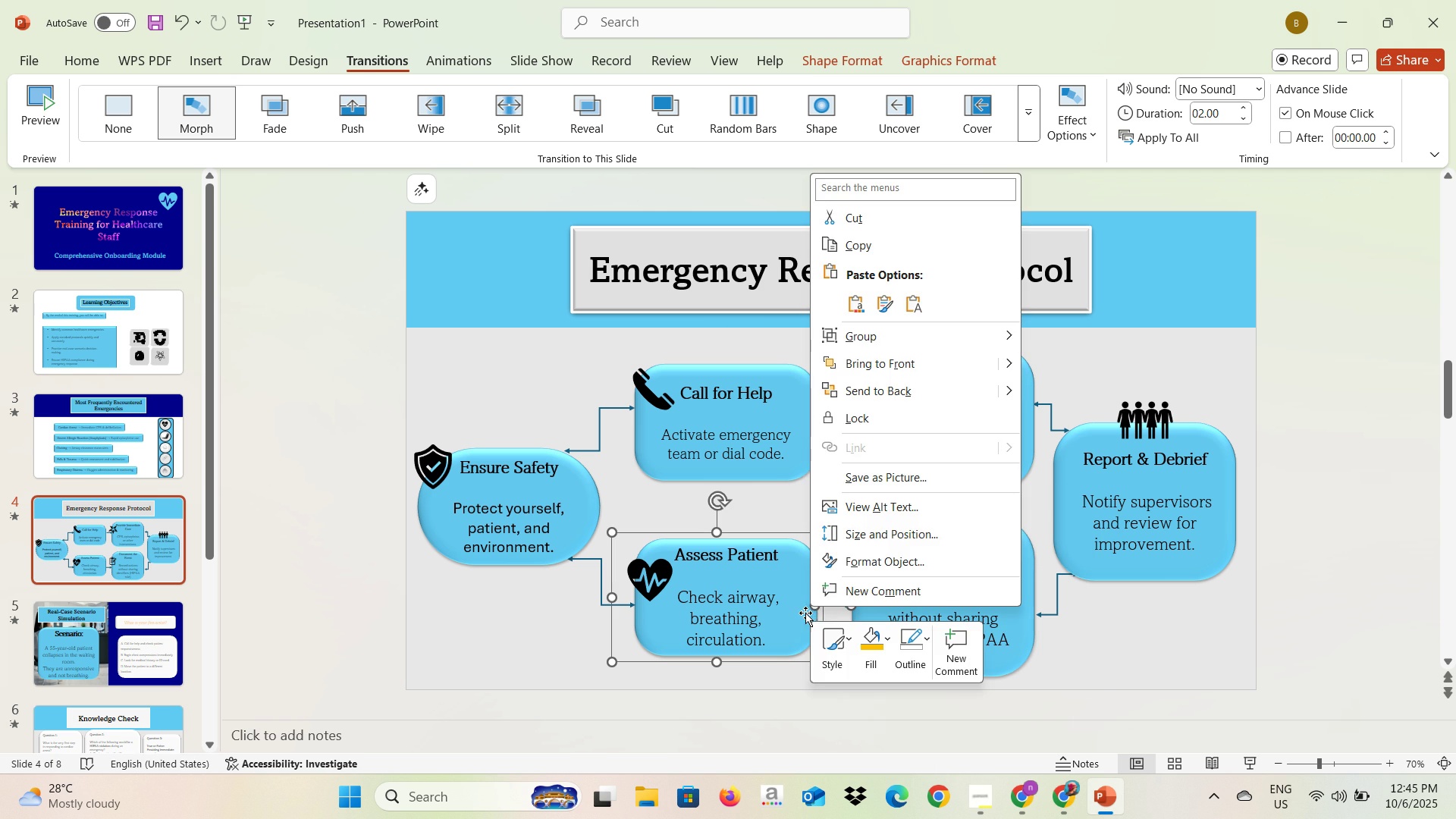 
left_click([805, 613])
 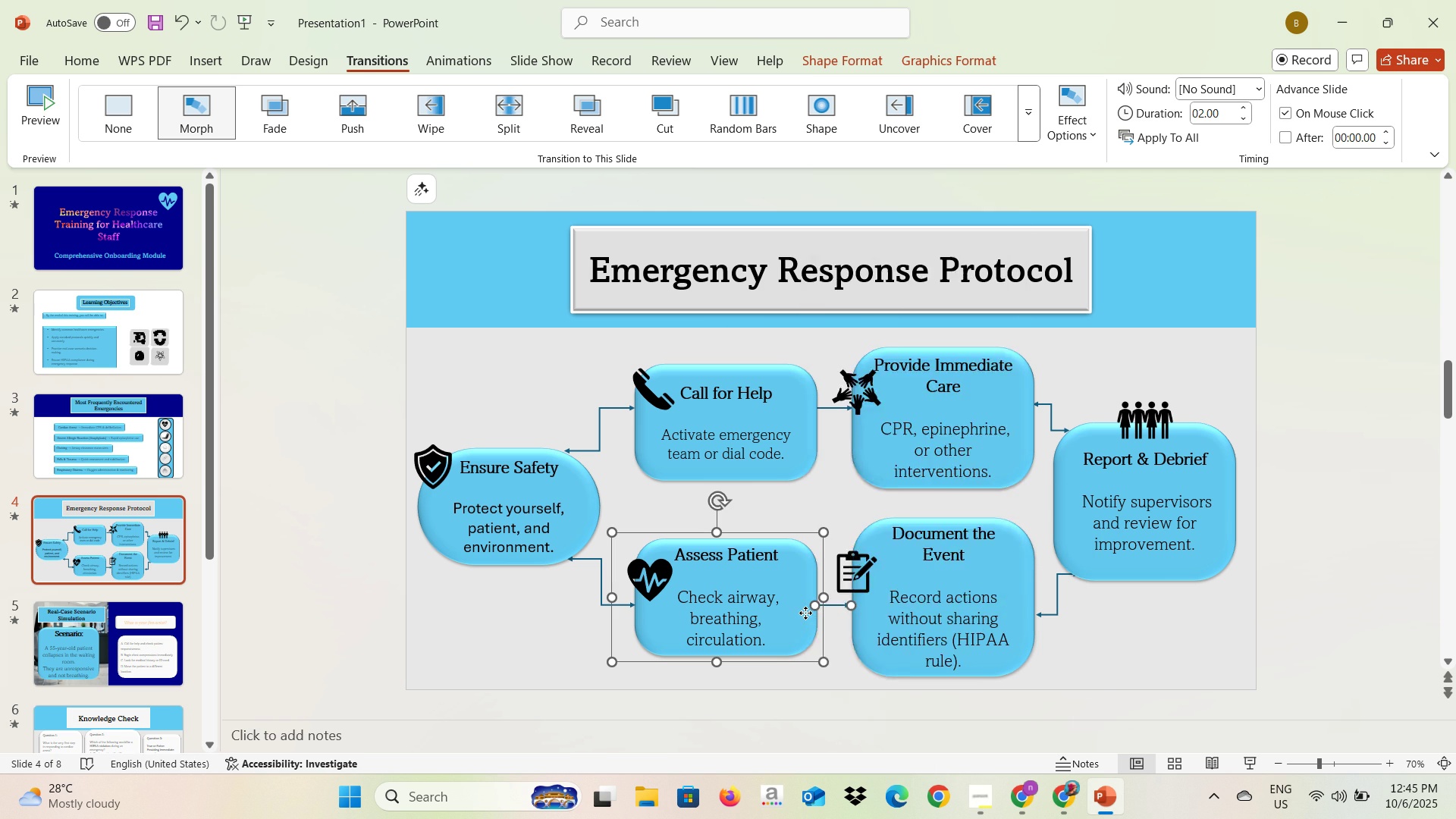 
right_click([805, 613])
 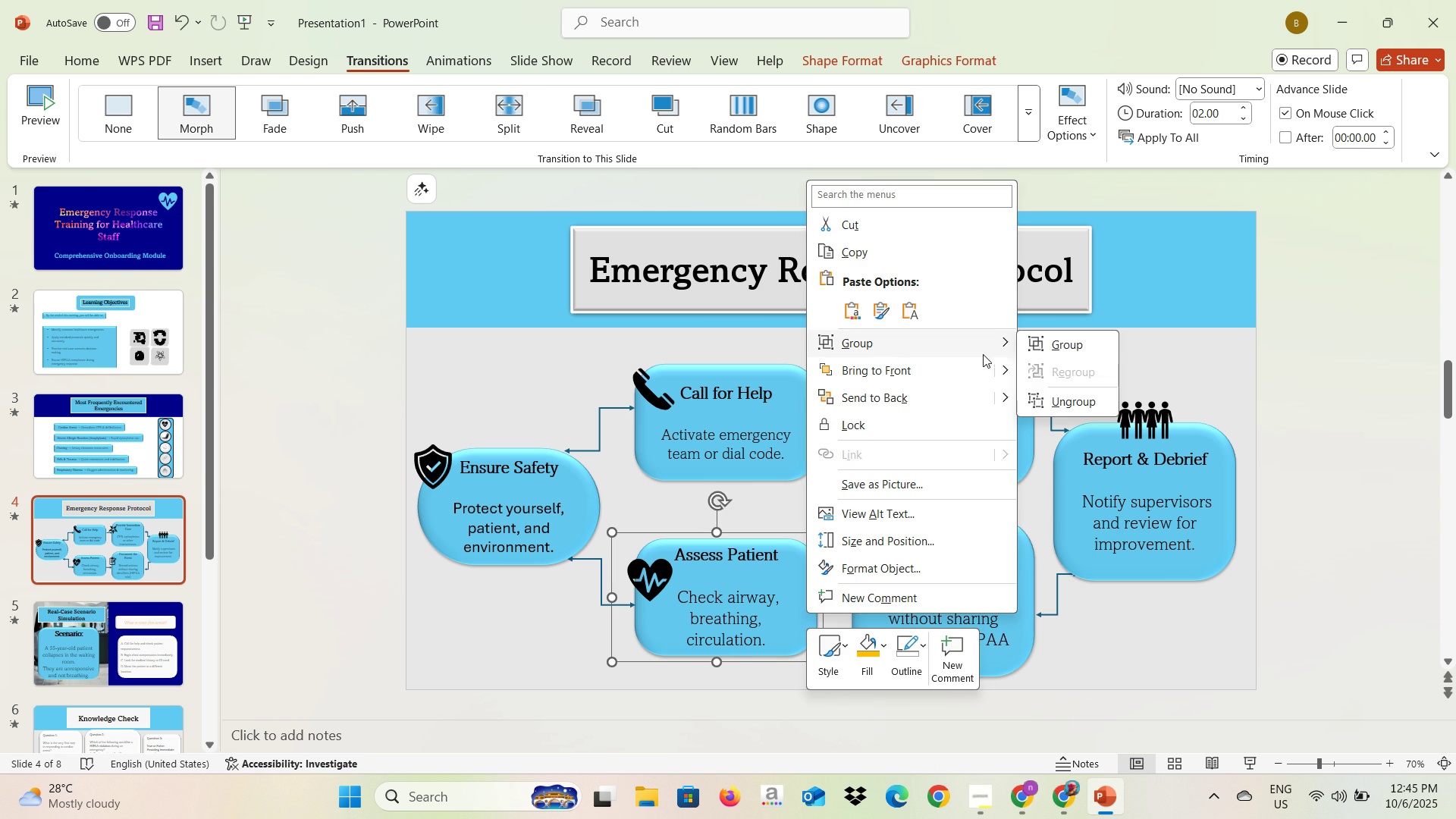 
left_click([1030, 347])
 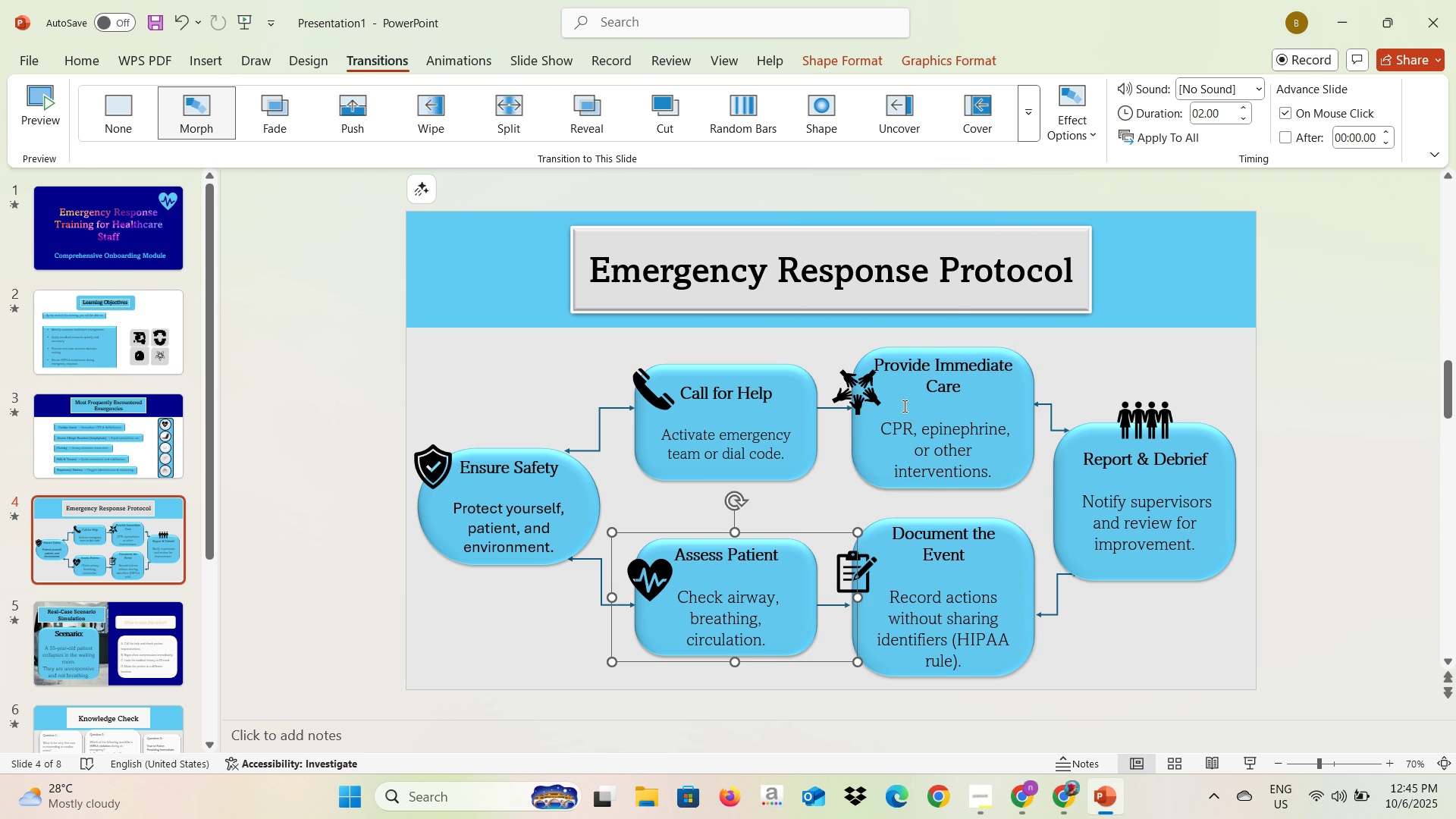 
left_click([903, 406])